 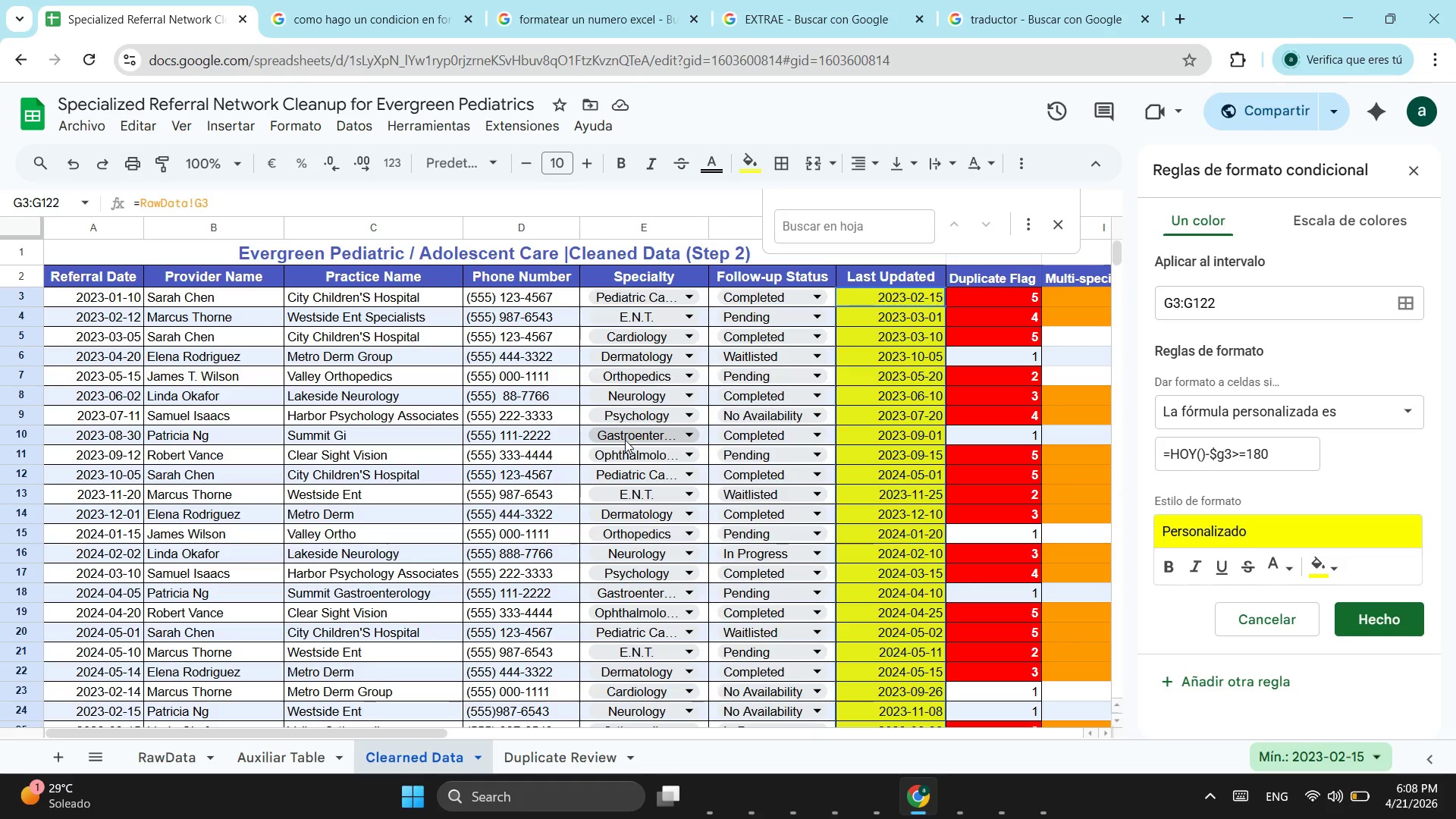 
mouse_move([987, 30])
 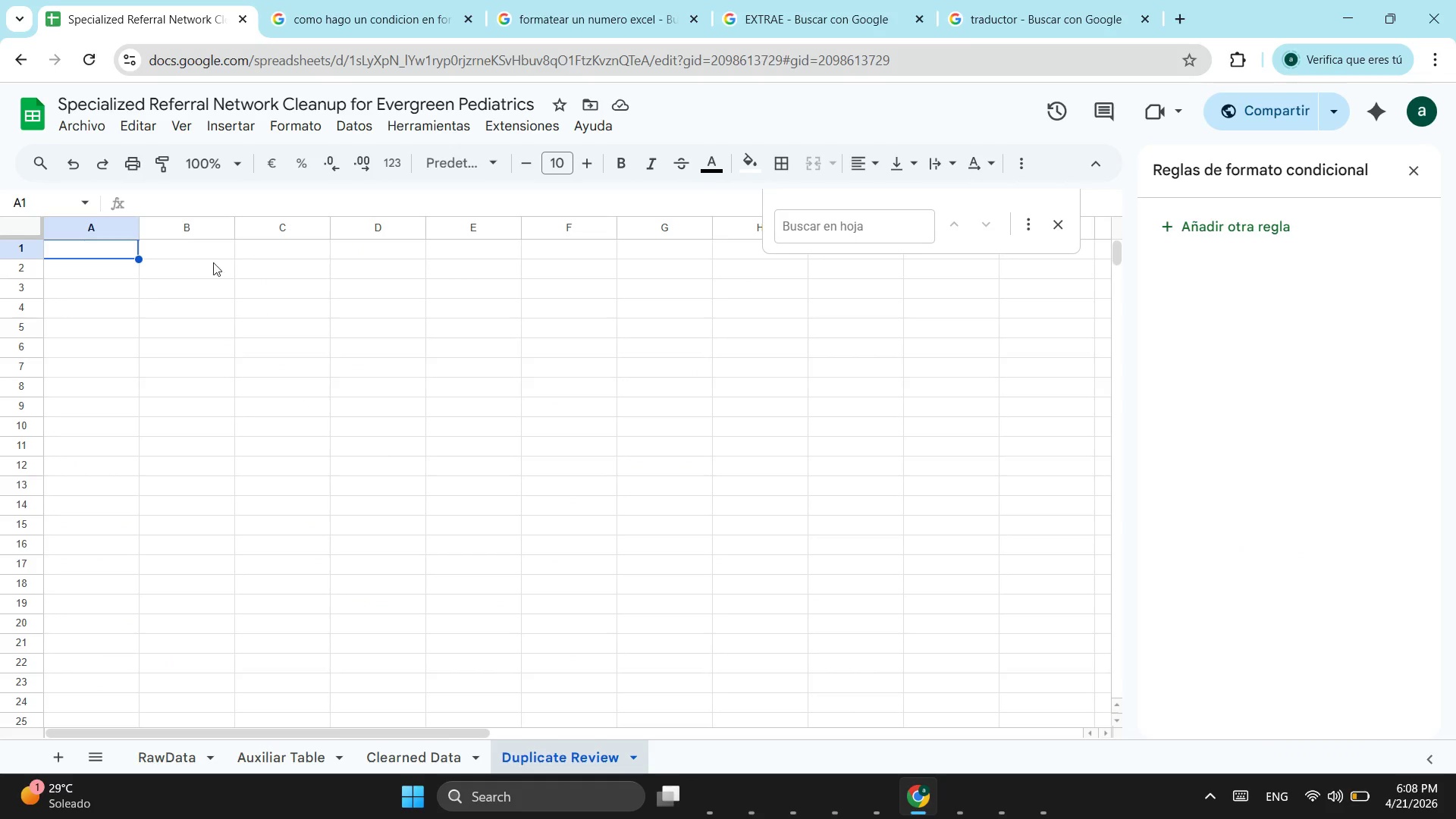 
wait(27.83)
 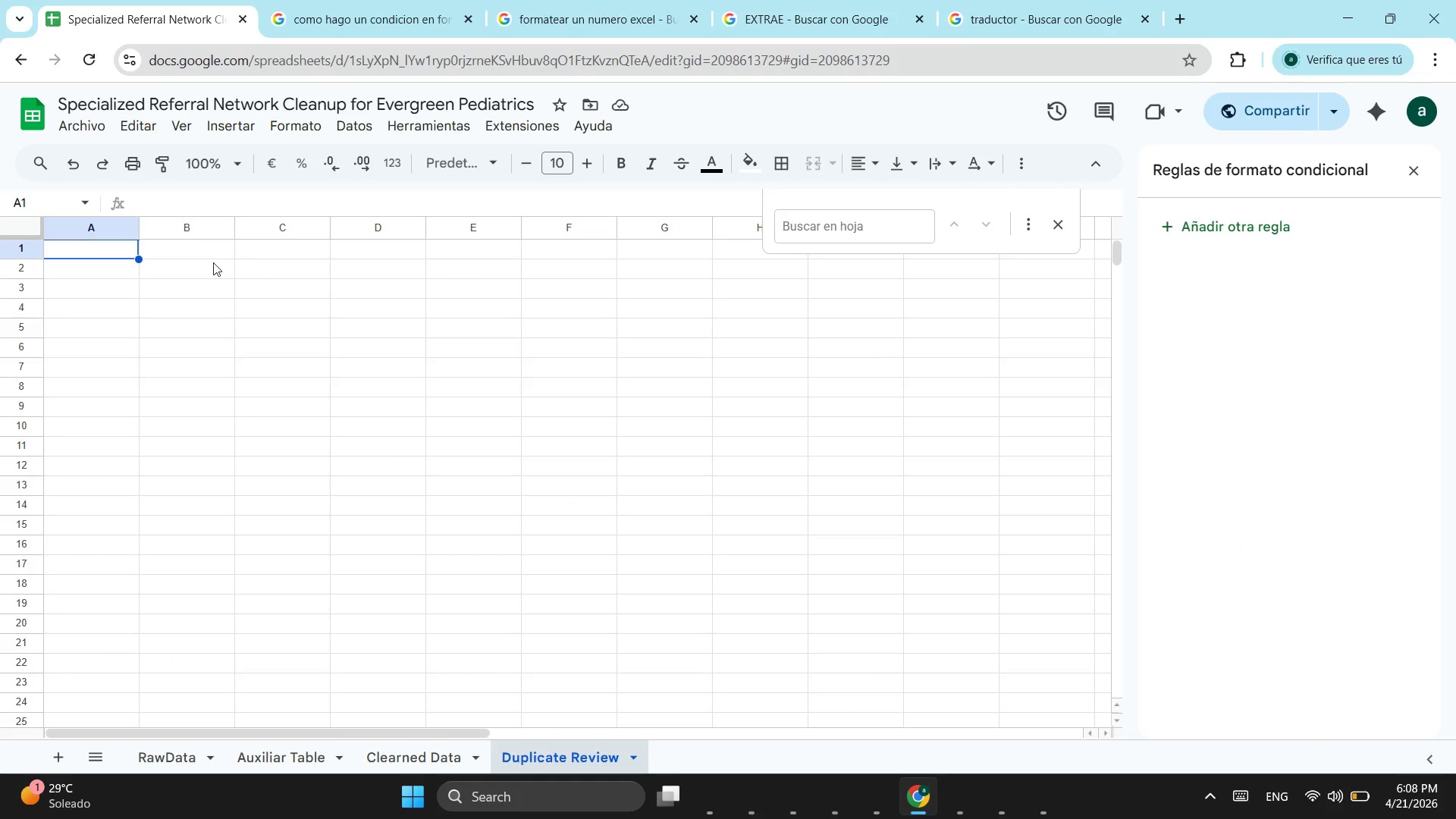 
left_click([395, 765])
 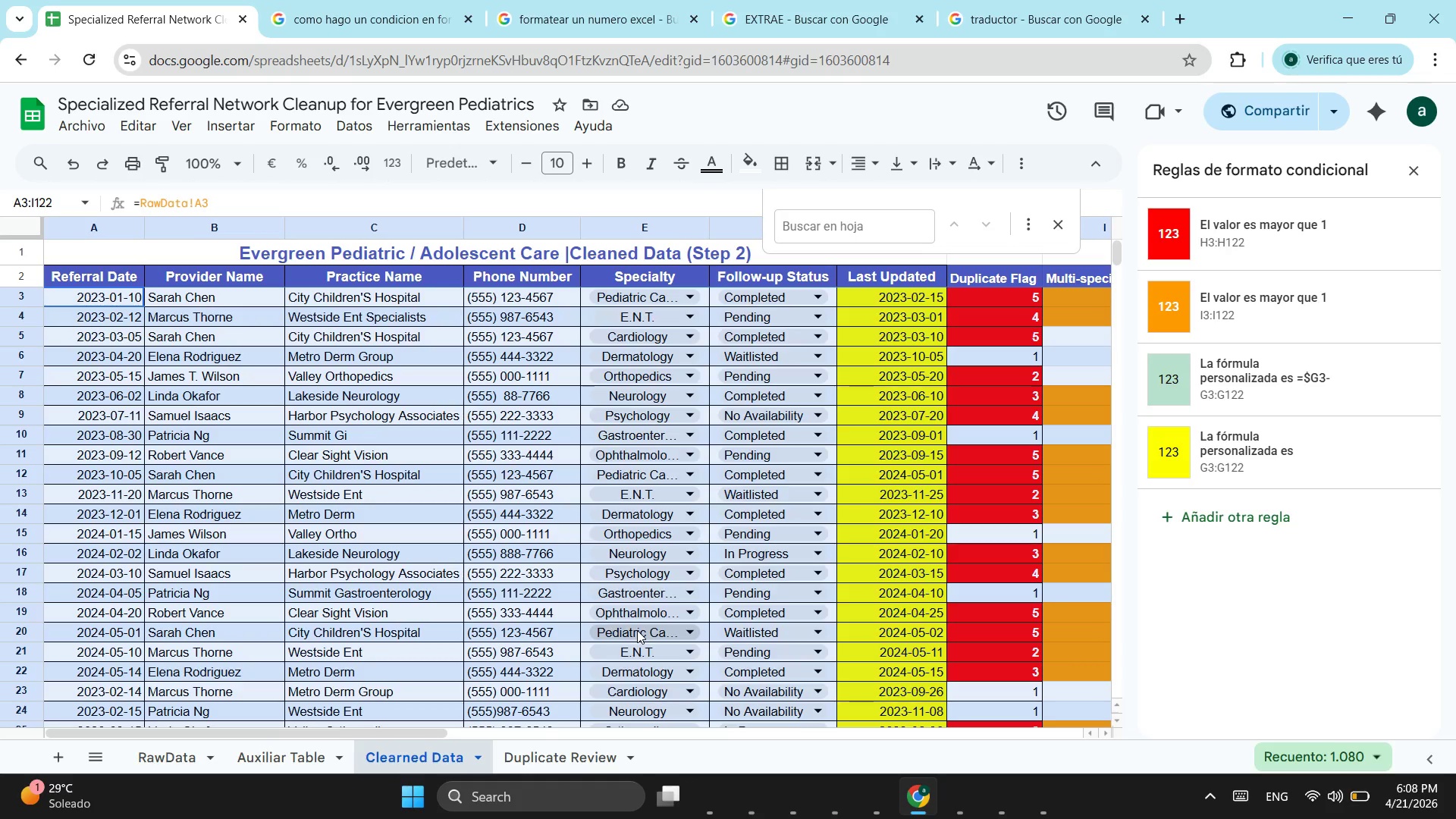 
wait(12.97)
 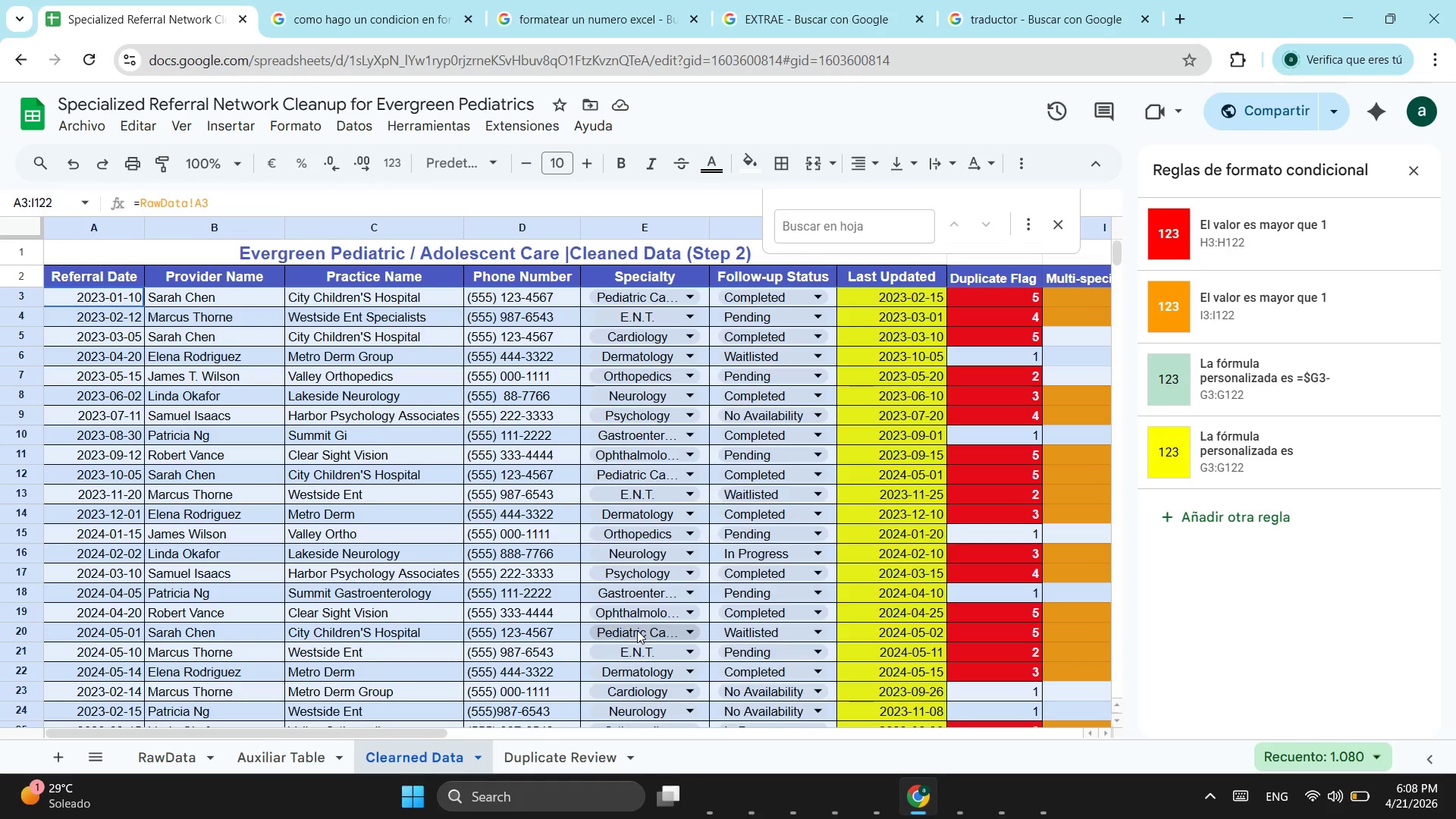 
left_click_drag(start_coordinate=[358, 731], to_coordinate=[438, 736])
 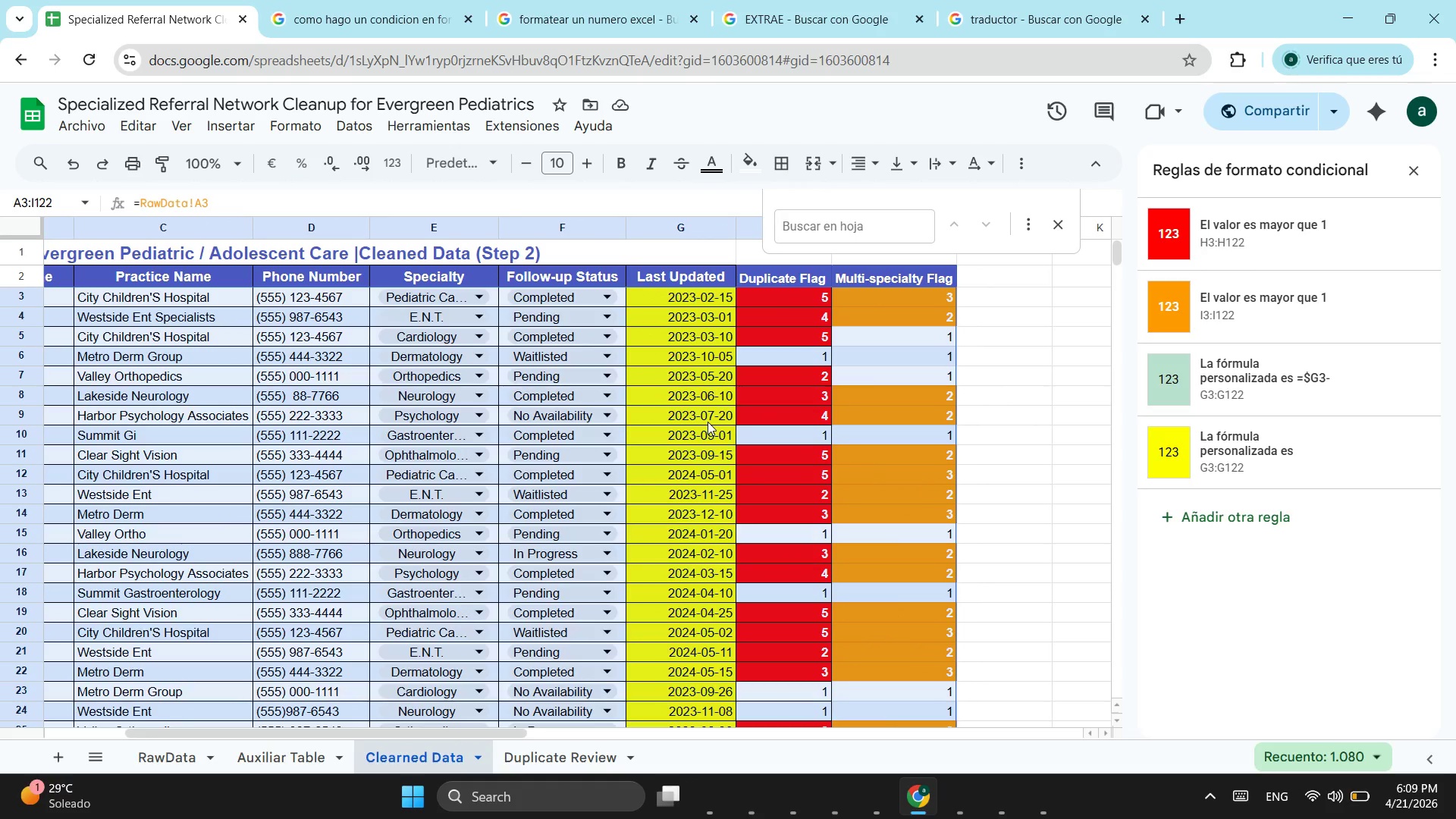 
key(Alt+AltLeft)
 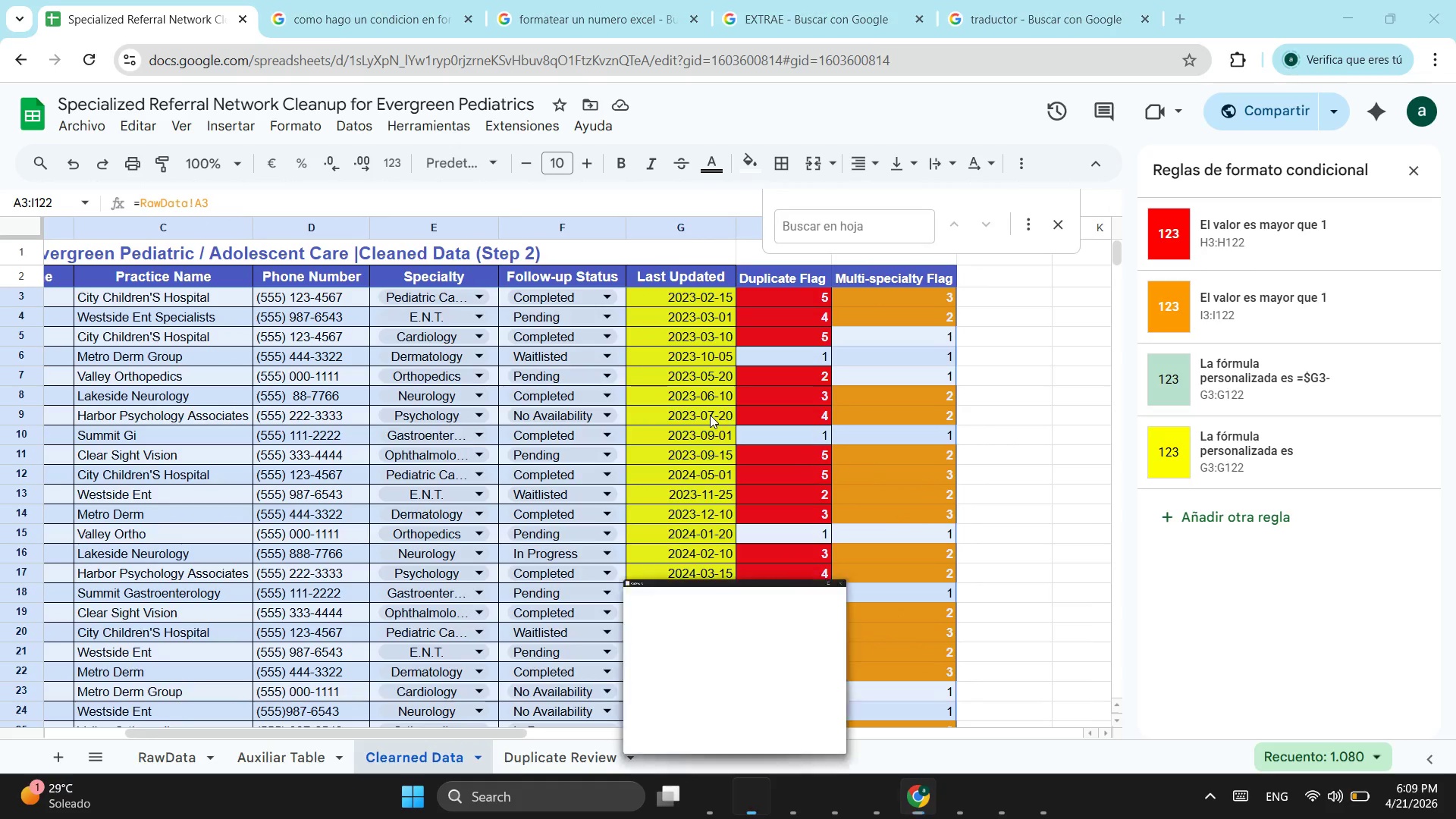 
key(Alt+Tab)